 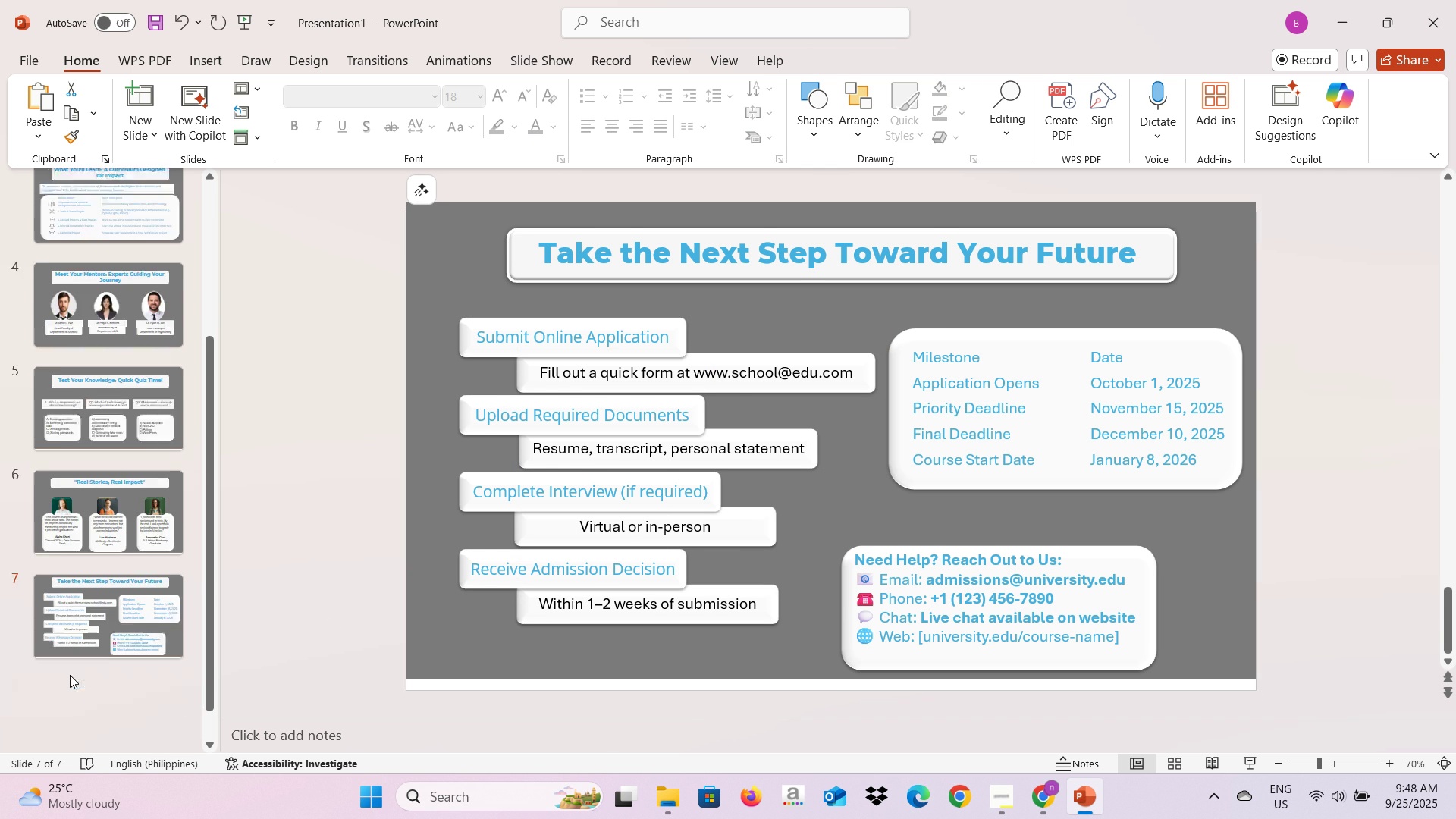 
key(Control+V)
 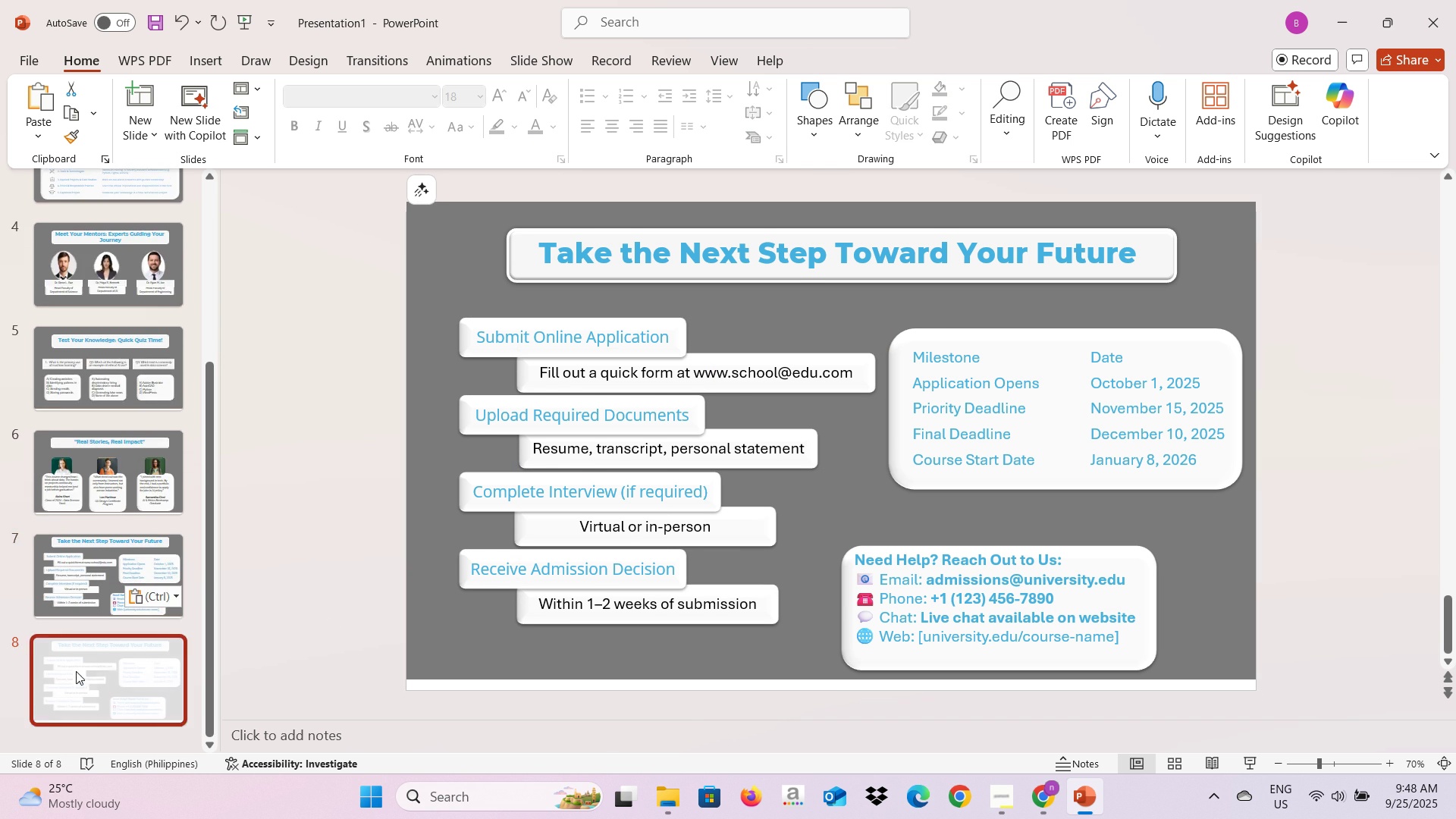 
key(Alt+AltLeft)
 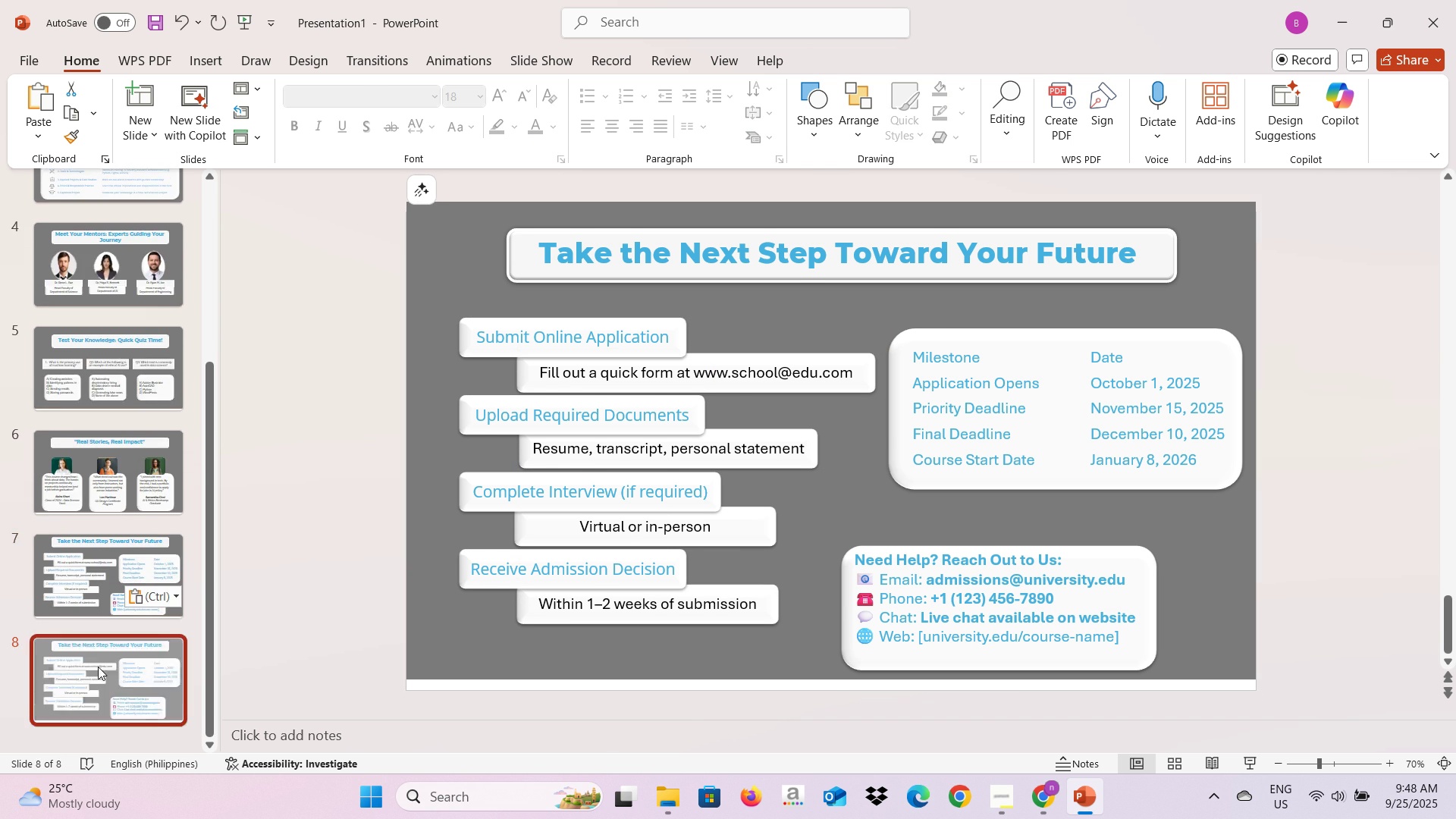 
key(Alt+Tab)
 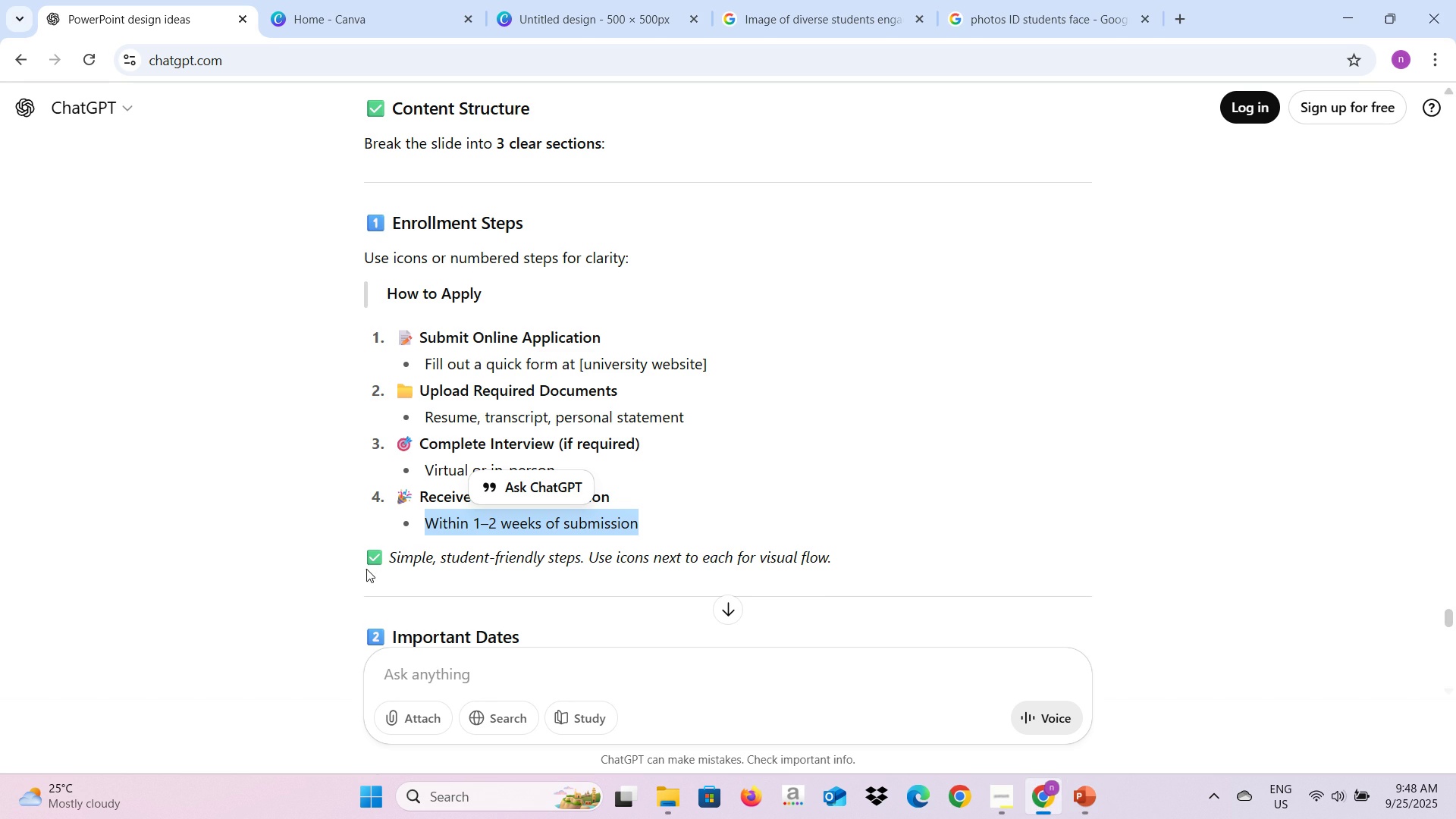 
scroll: coordinate [371, 567], scroll_direction: down, amount: 3.0